 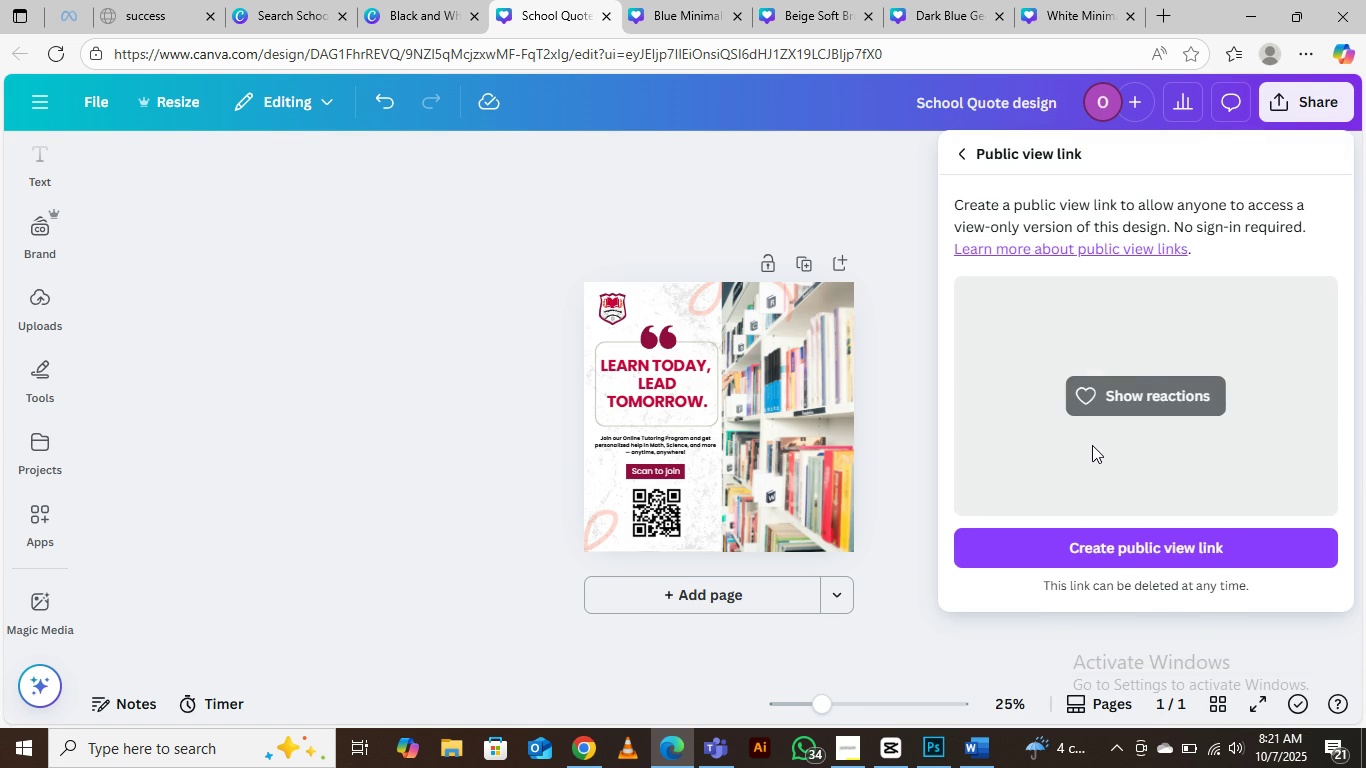 
left_click([1116, 543])
 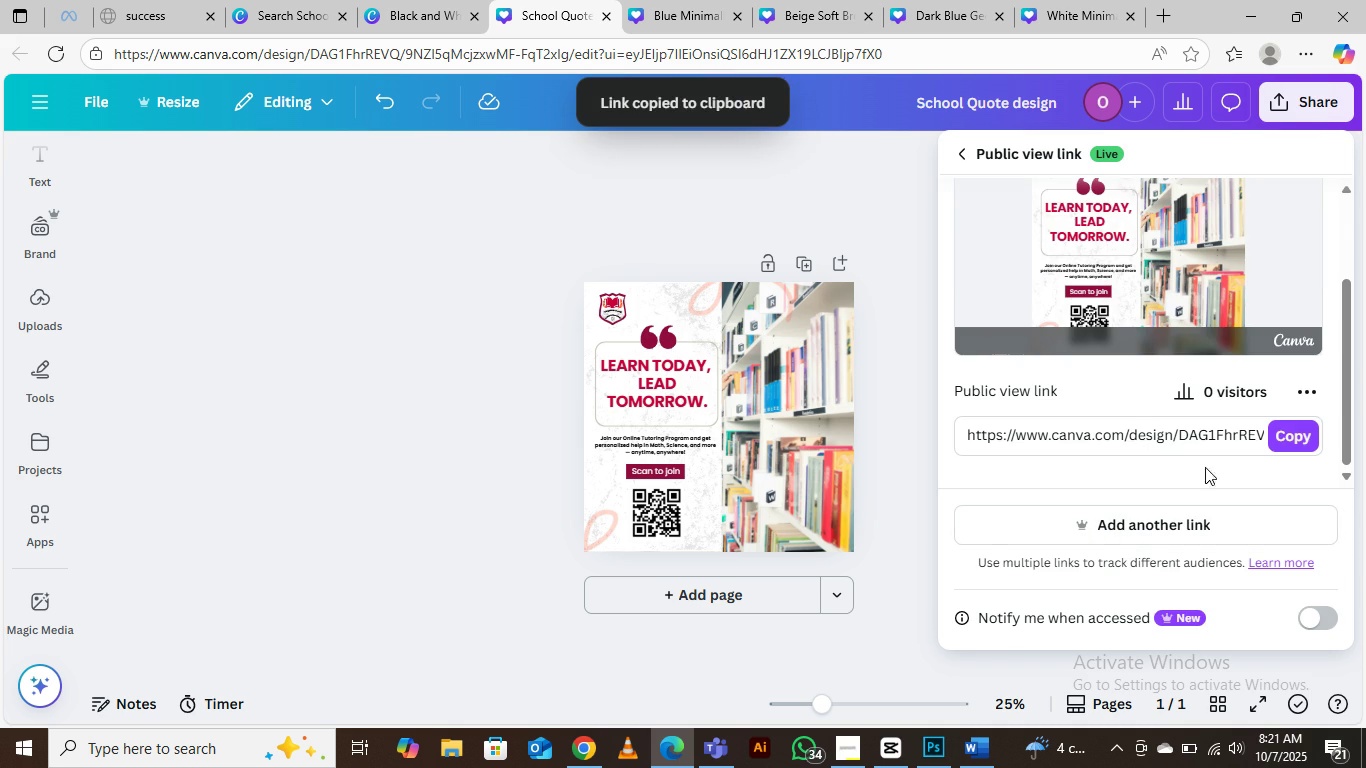 
left_click([1297, 437])
 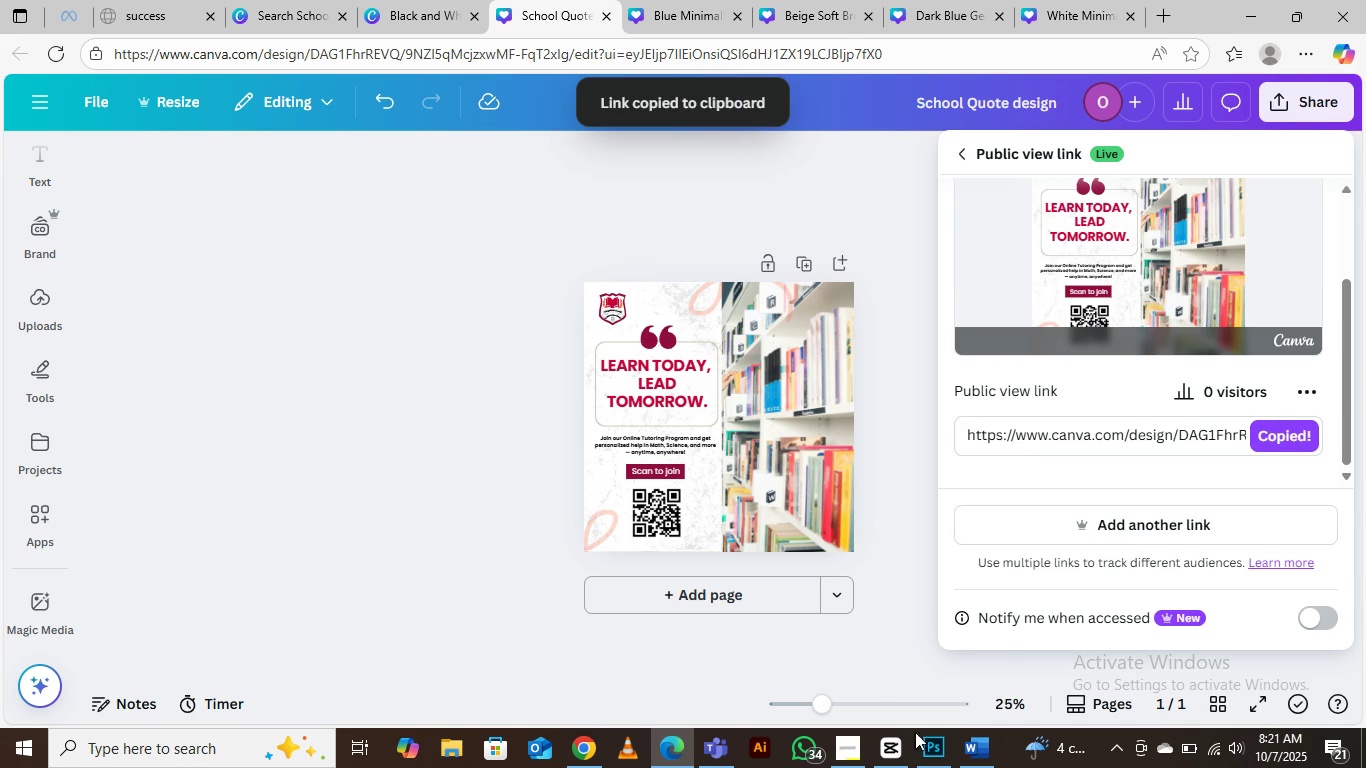 
left_click([971, 748])
 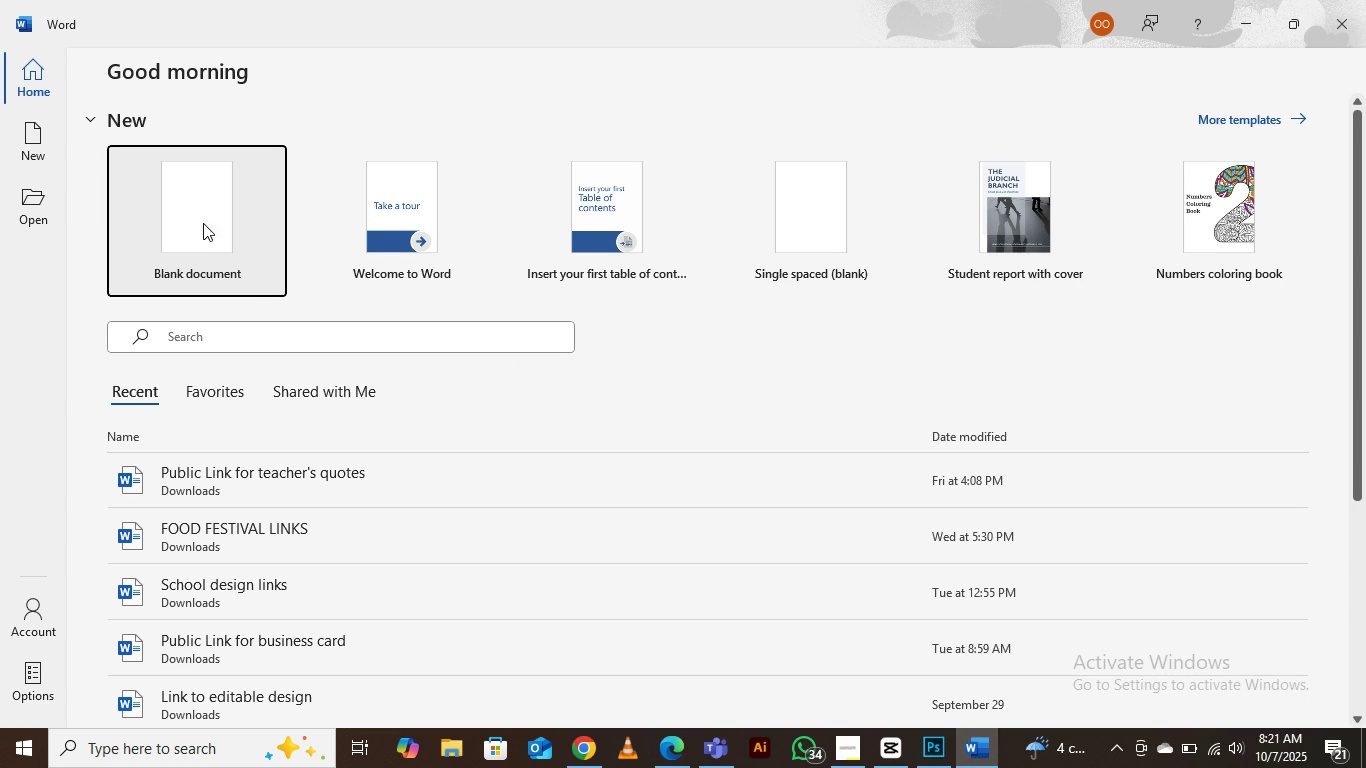 
left_click([198, 217])